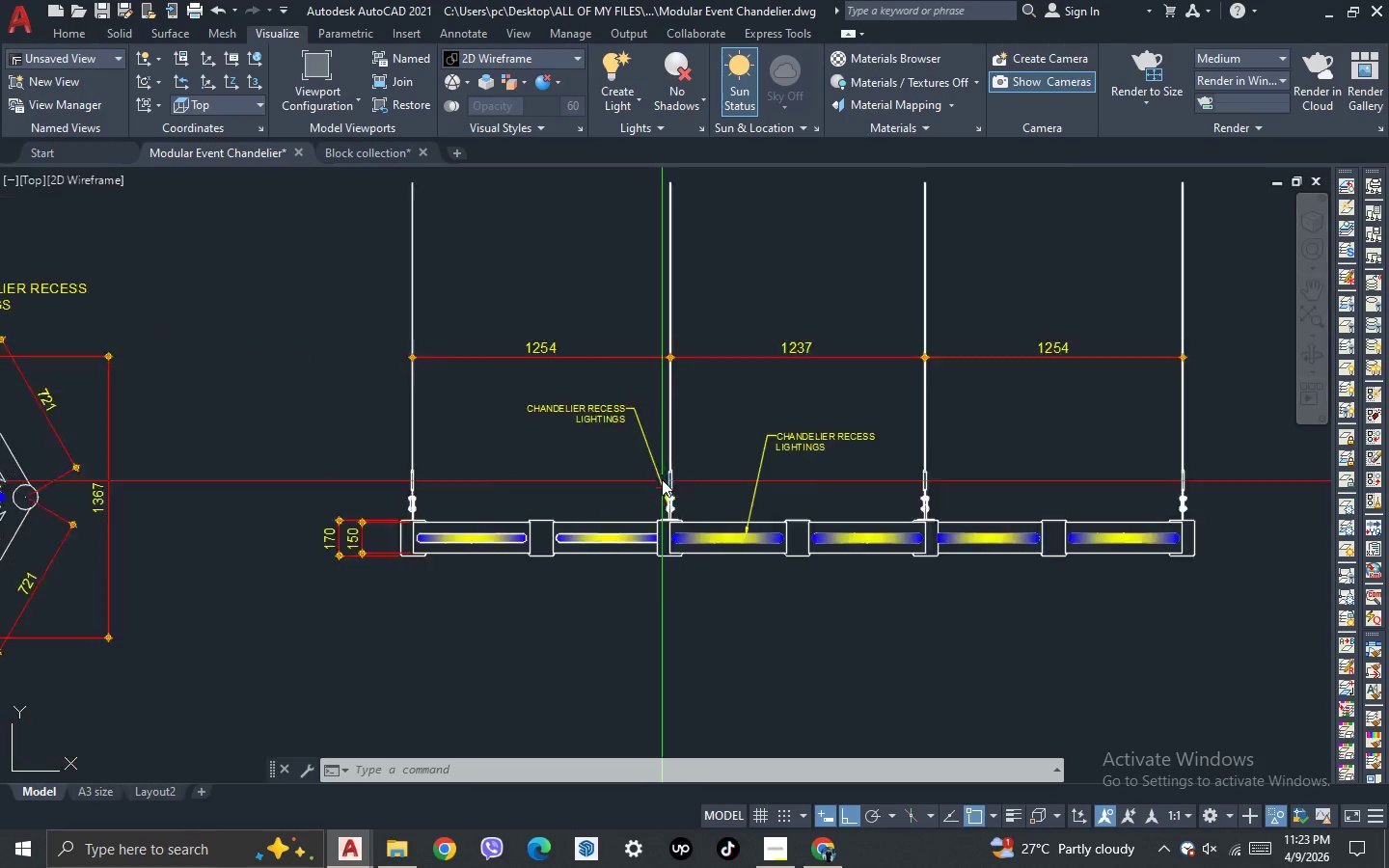 
scroll: coordinate [662, 481], scroll_direction: up, amount: 2.0
 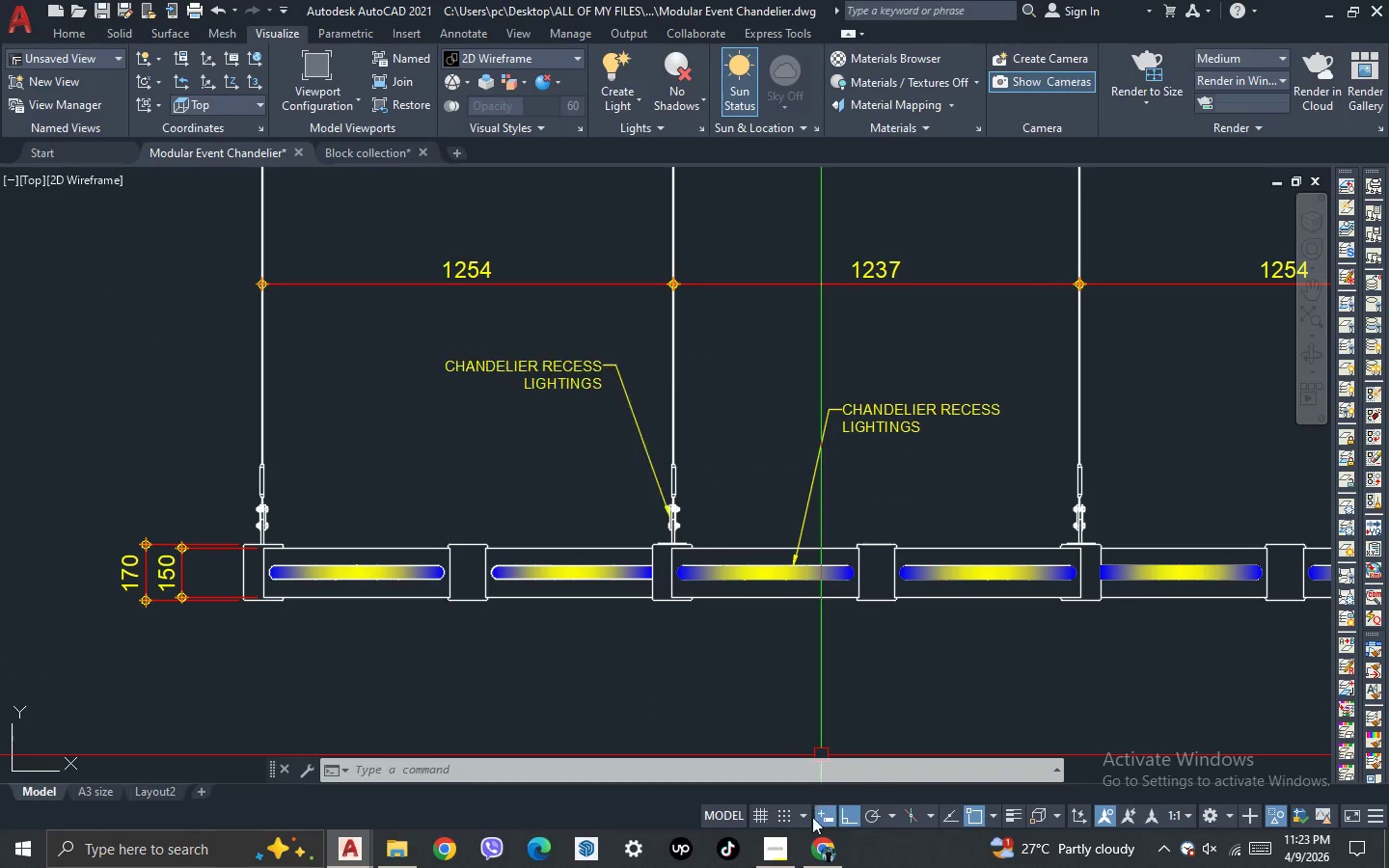 
left_click([776, 848])